 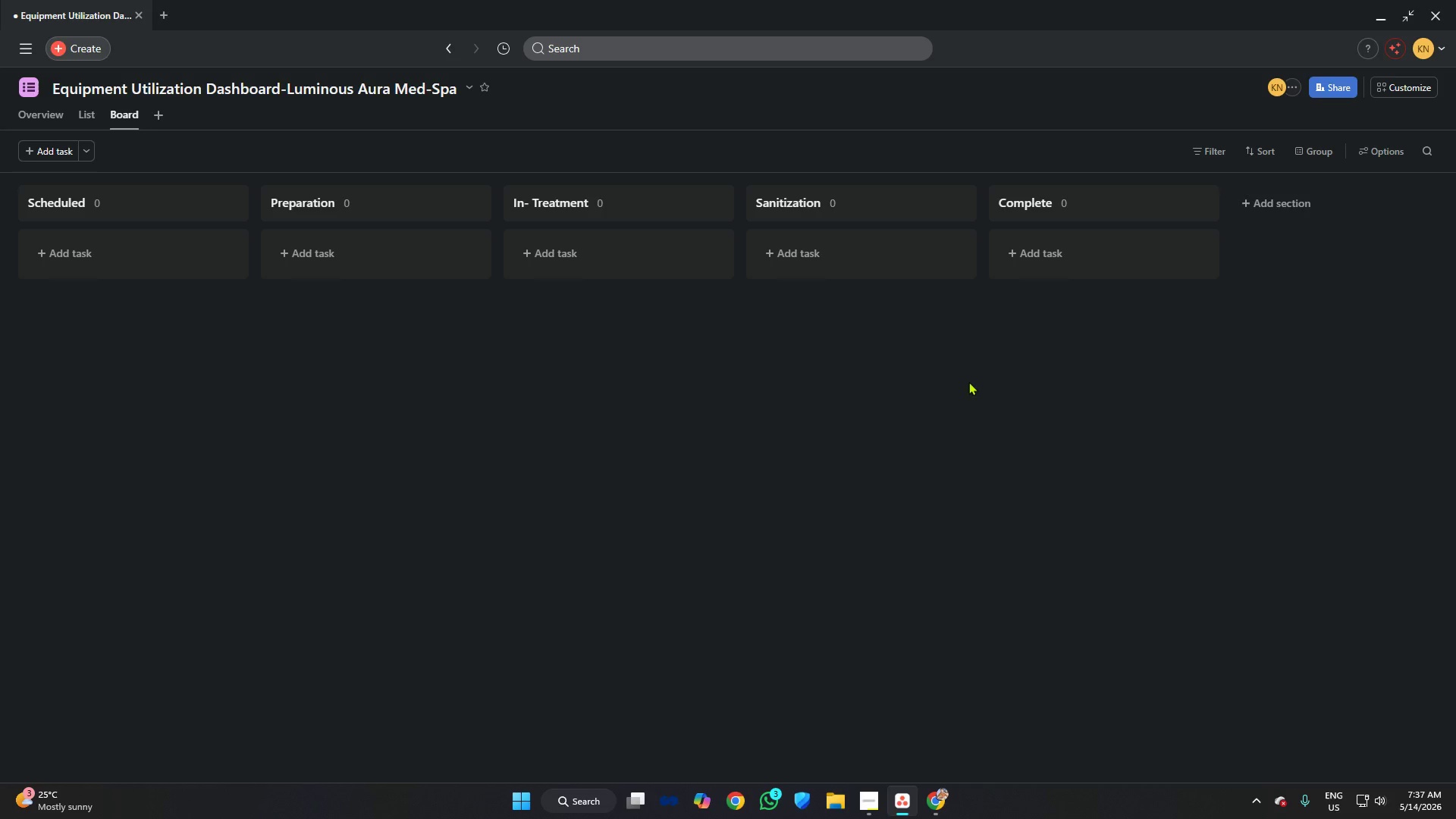 
left_click([1402, 88])
 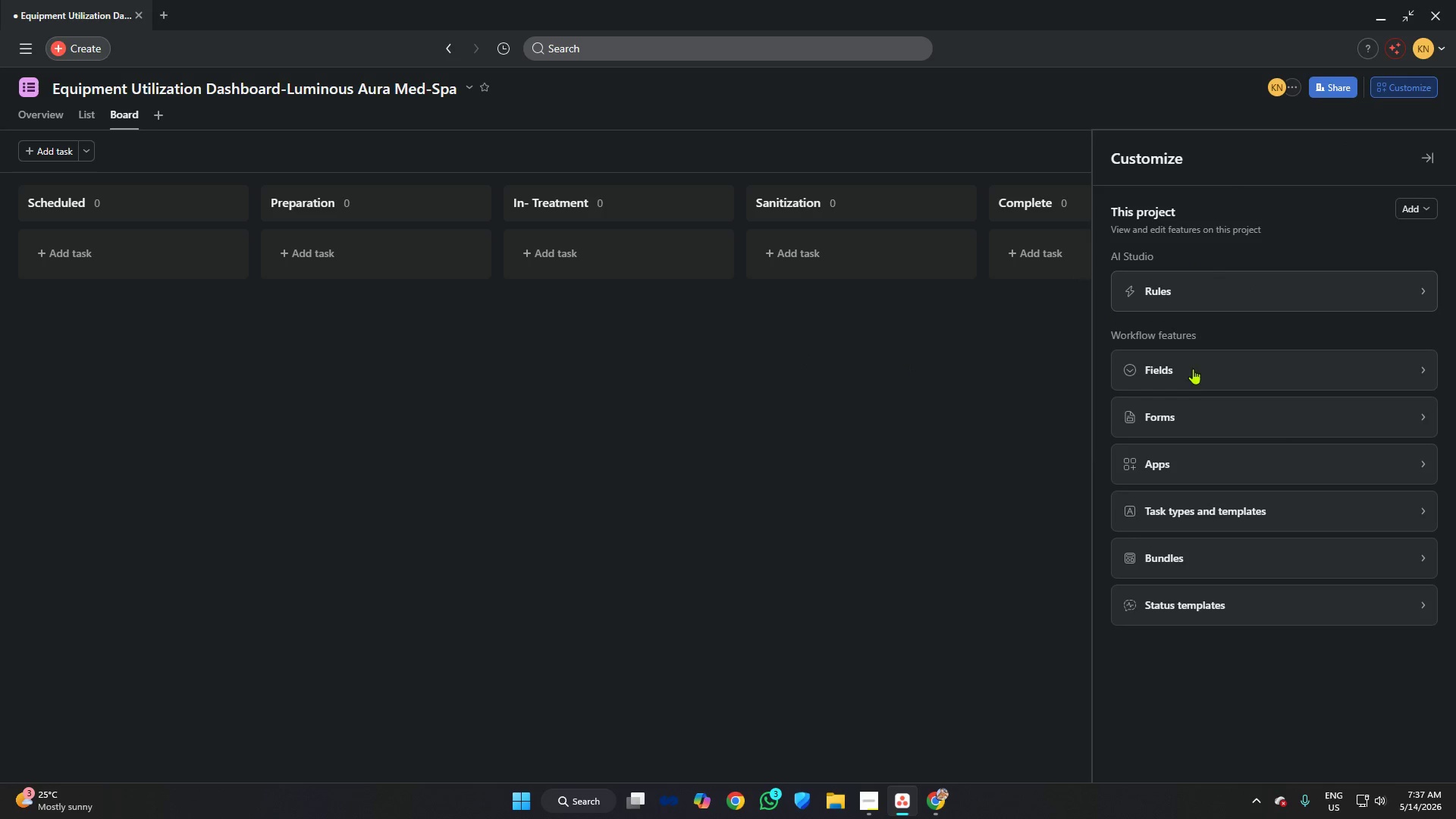 
left_click([1194, 373])
 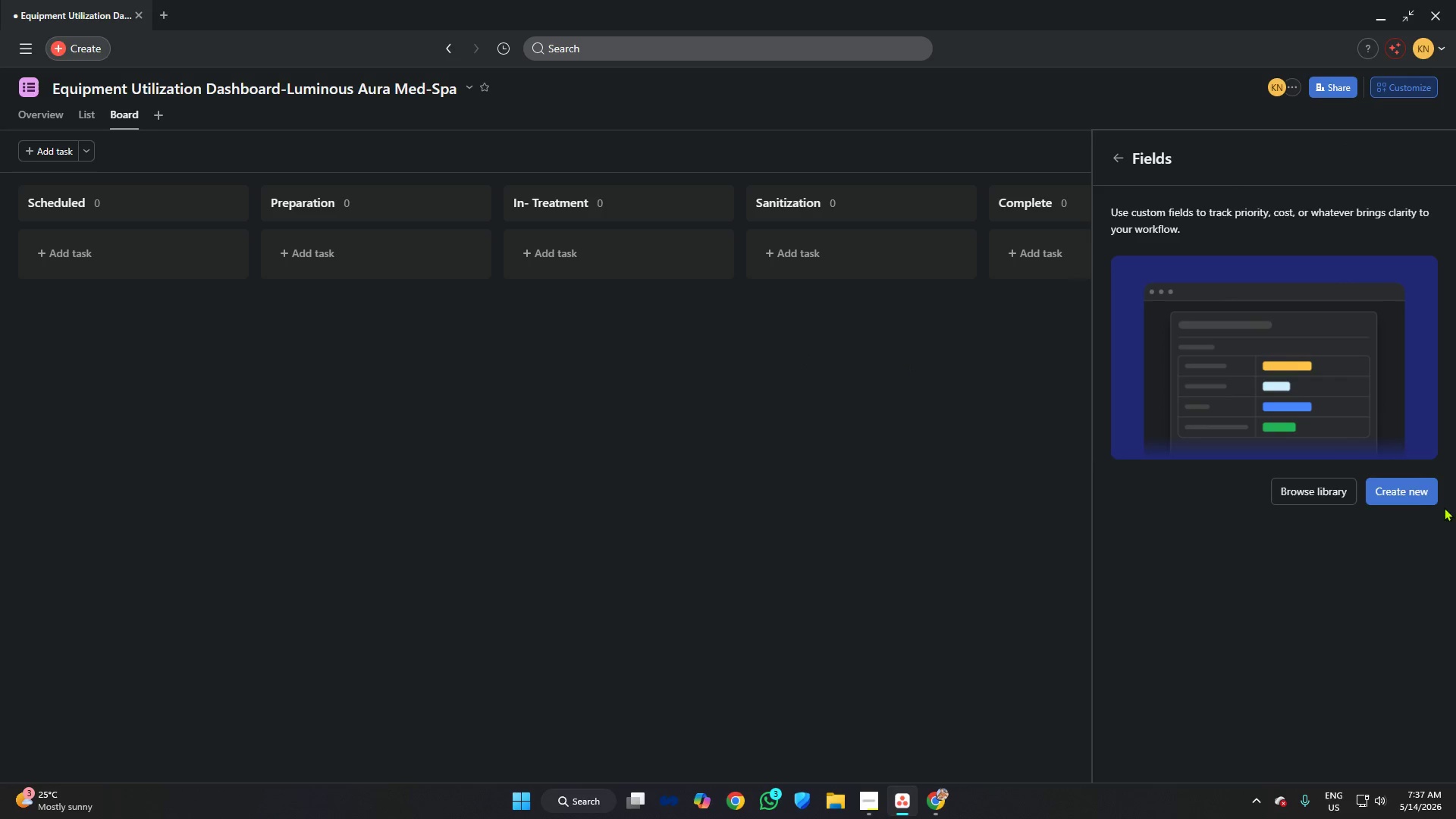 
left_click([1410, 481])
 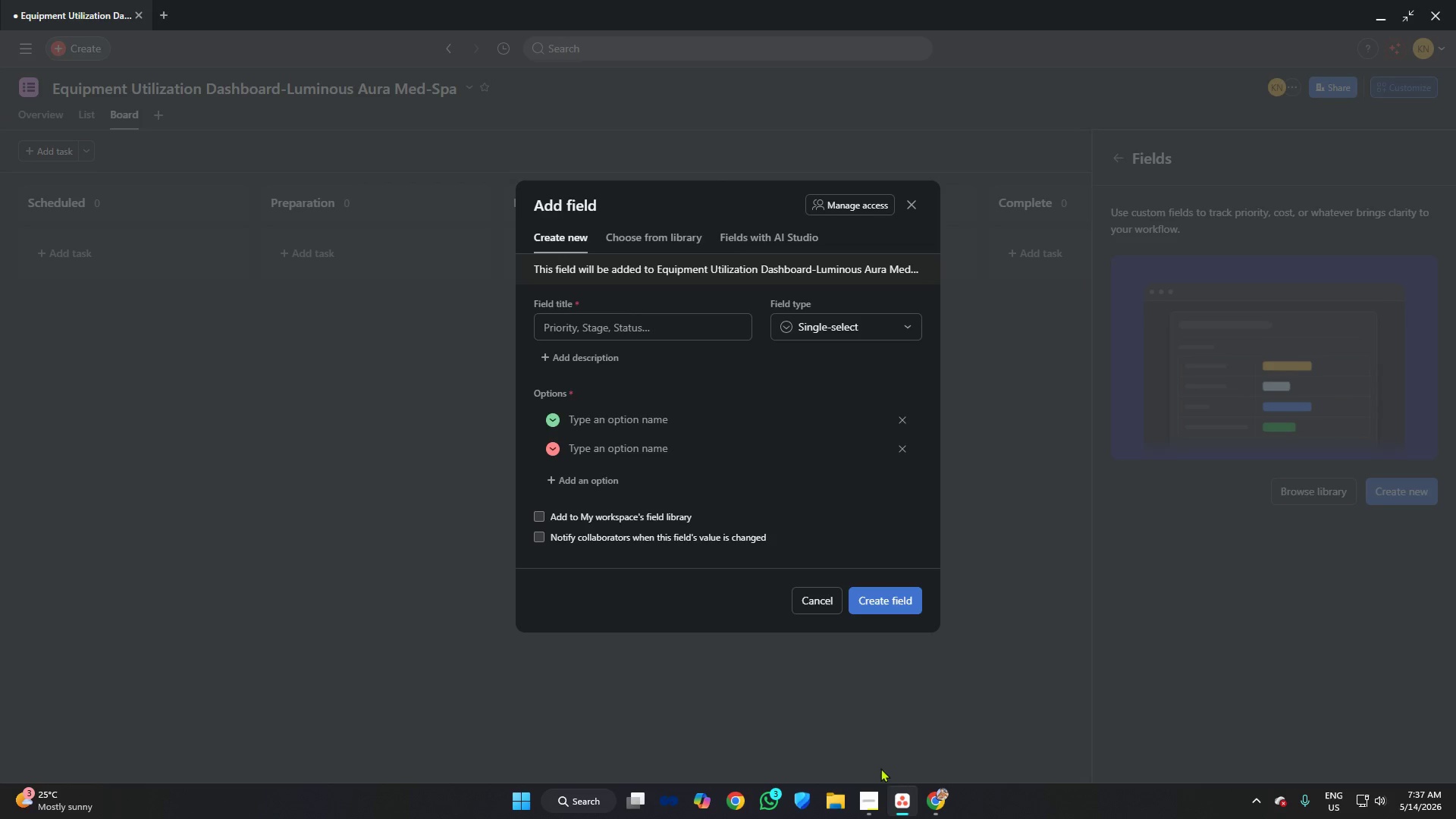 
left_click([874, 797])